 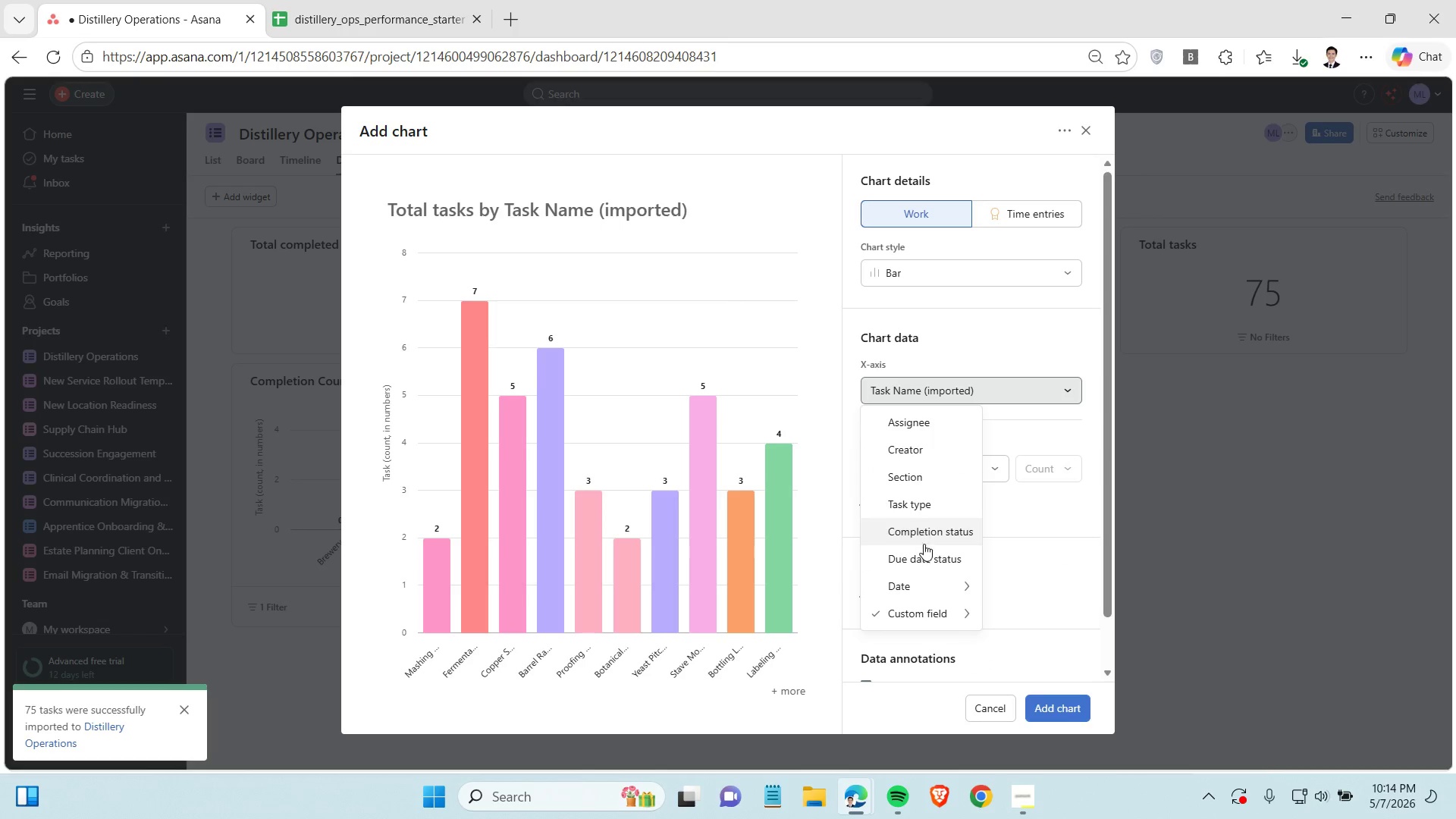 
scroll: coordinate [1049, 582], scroll_direction: down, amount: 2.0
 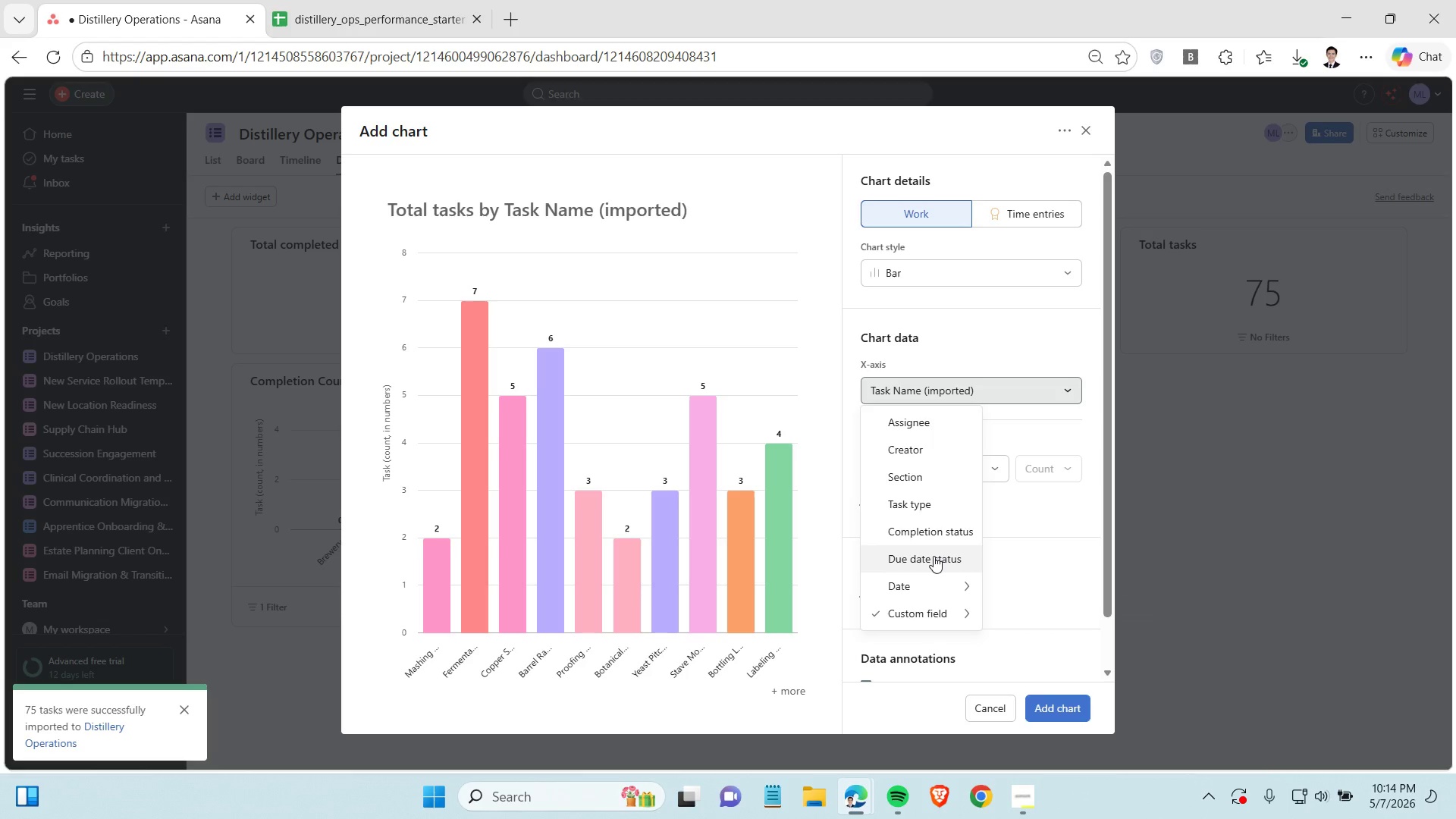 
scroll: coordinate [934, 556], scroll_direction: up, amount: 2.0
 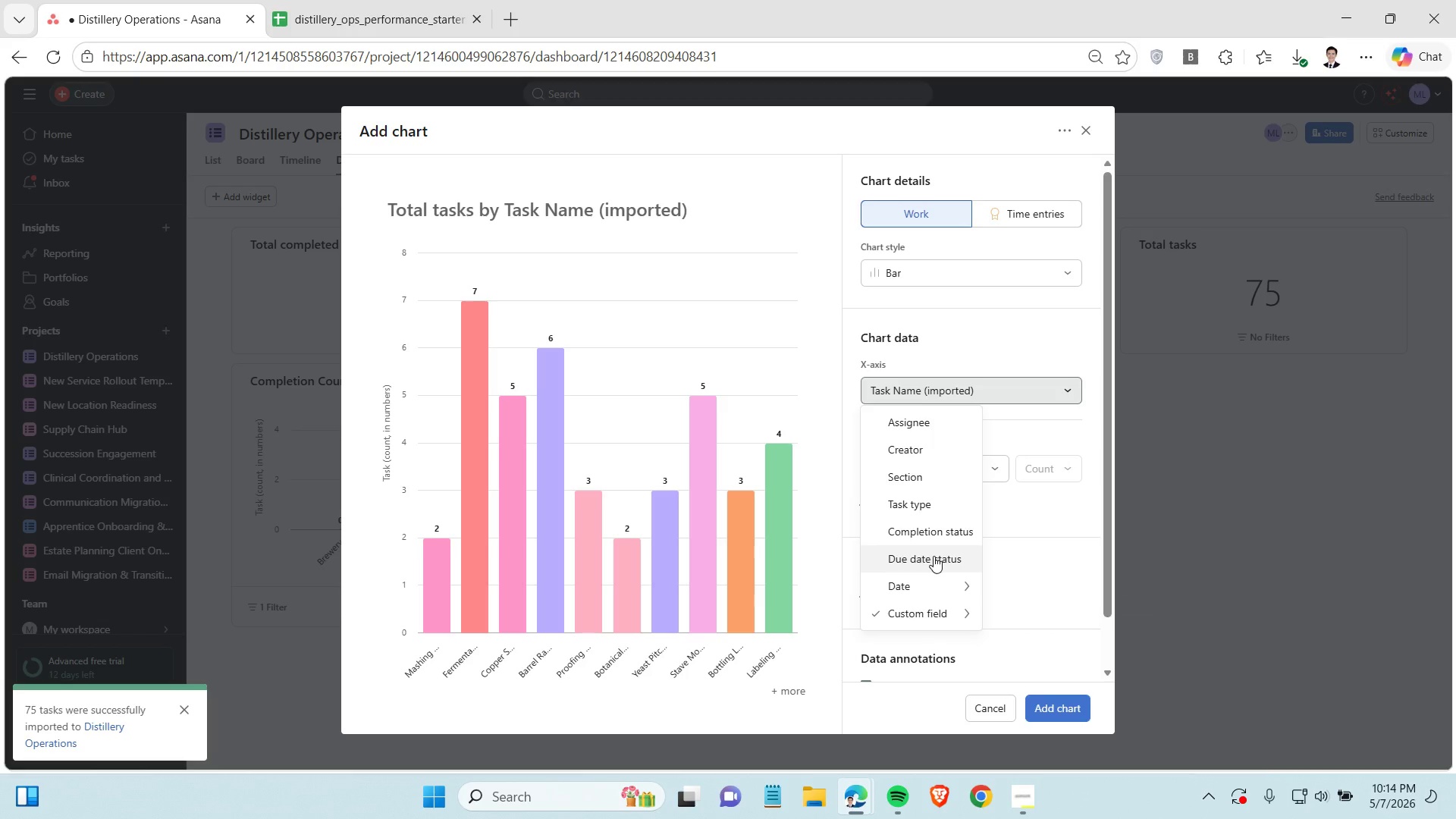 
left_click([927, 608])
 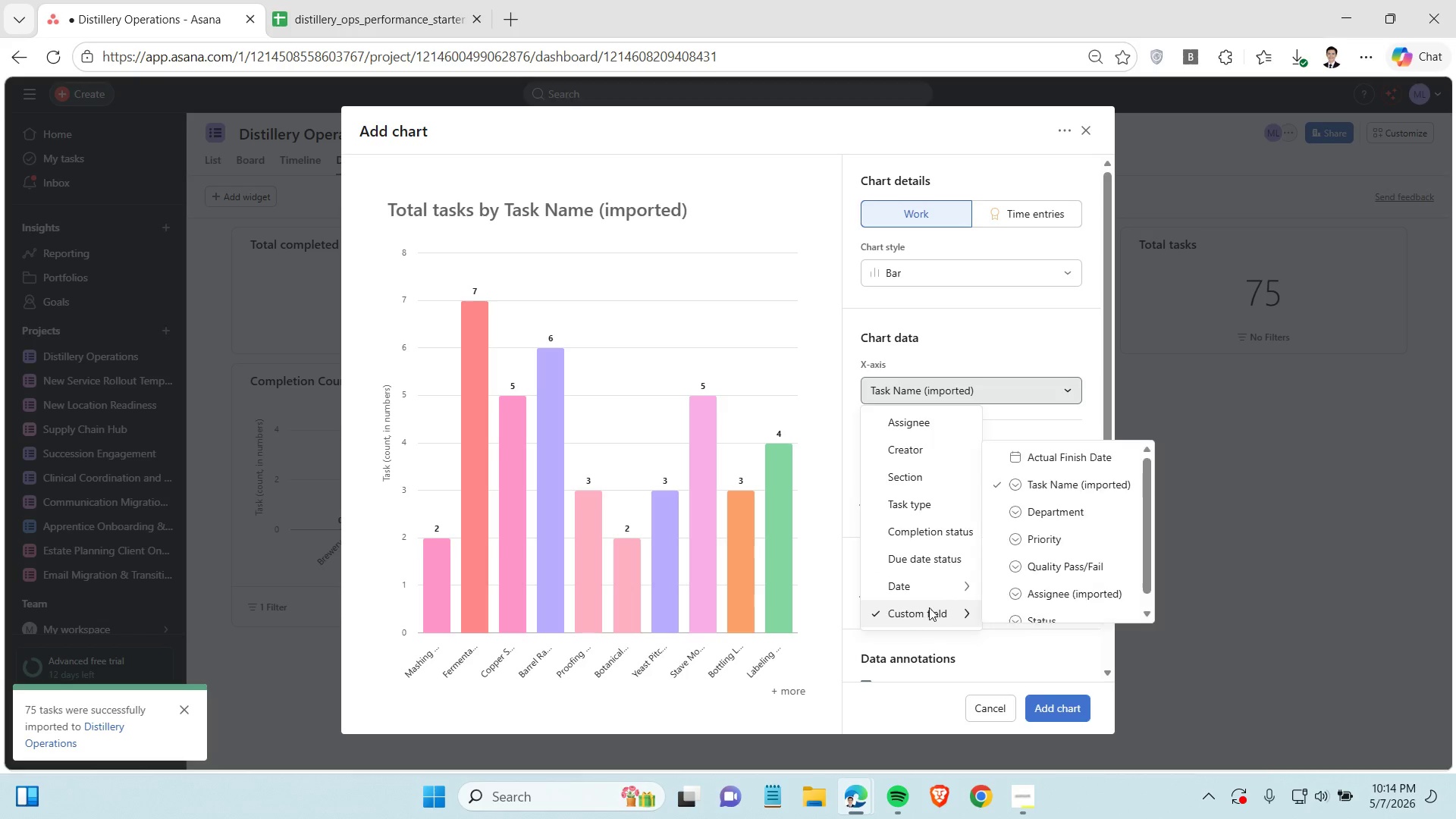 
left_click([929, 607])
 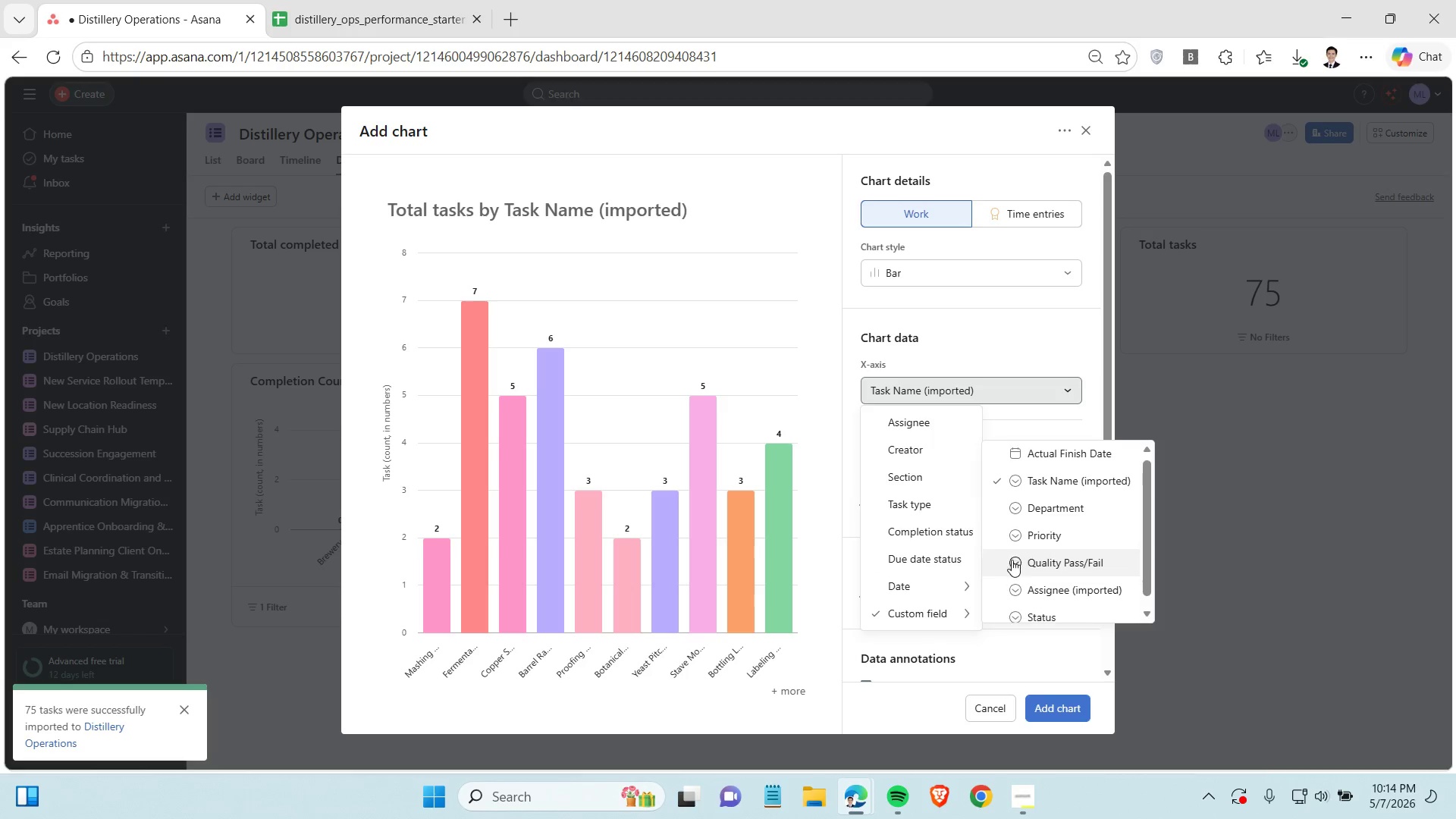 
scroll: coordinate [1034, 558], scroll_direction: down, amount: 2.0
 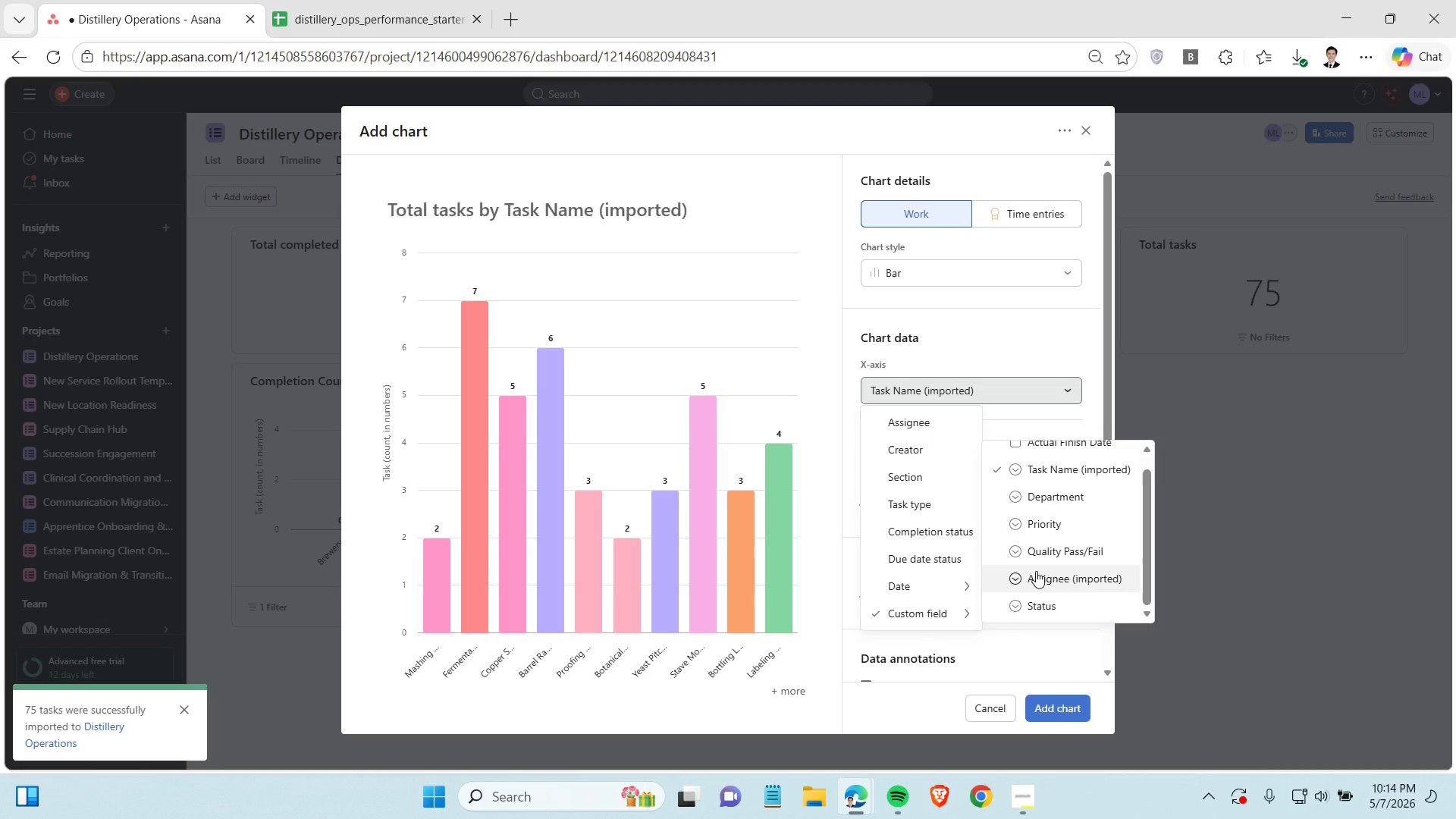 
scroll: coordinate [1036, 571], scroll_direction: up, amount: 1.0
 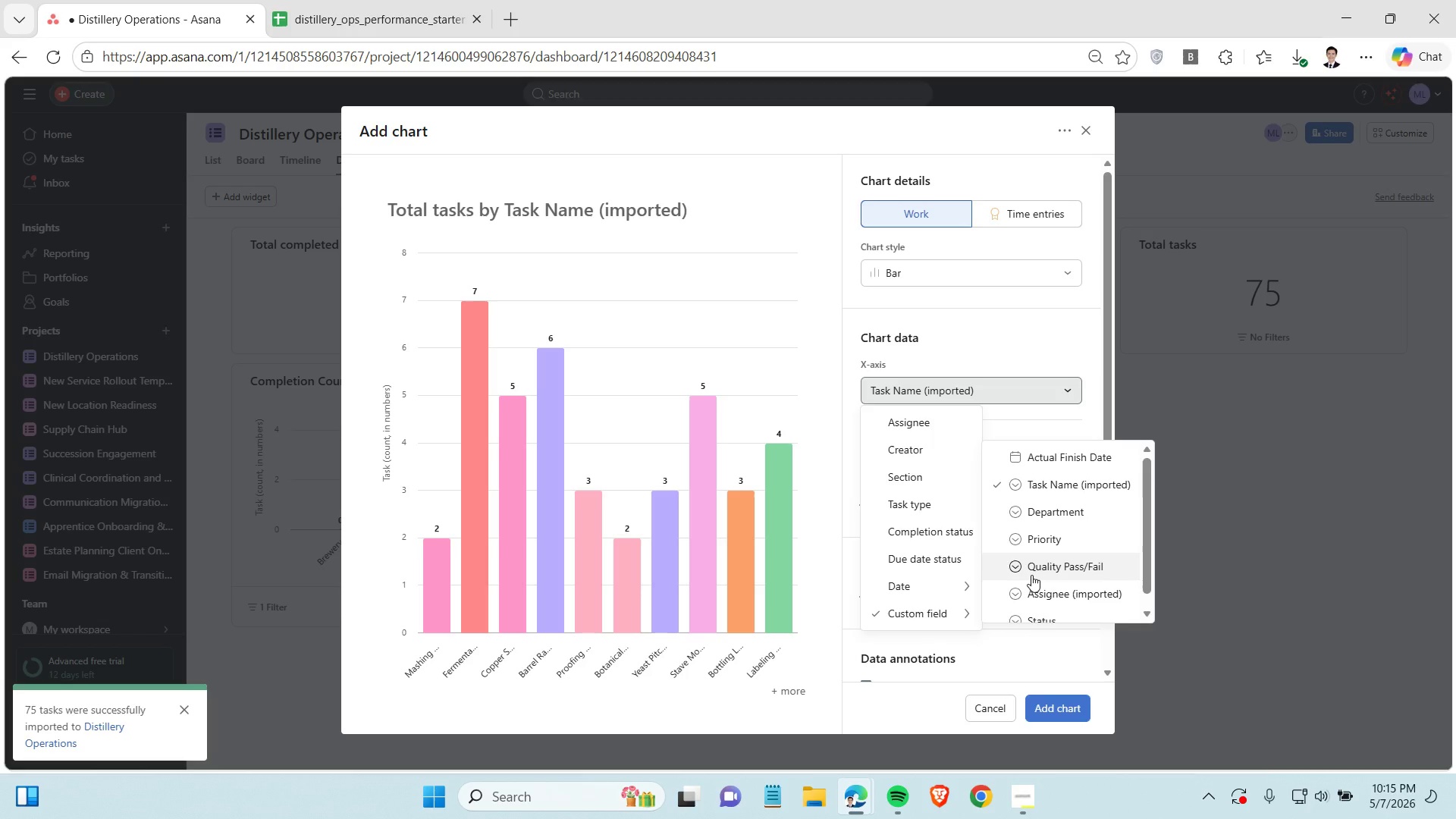 
wait(19.28)
 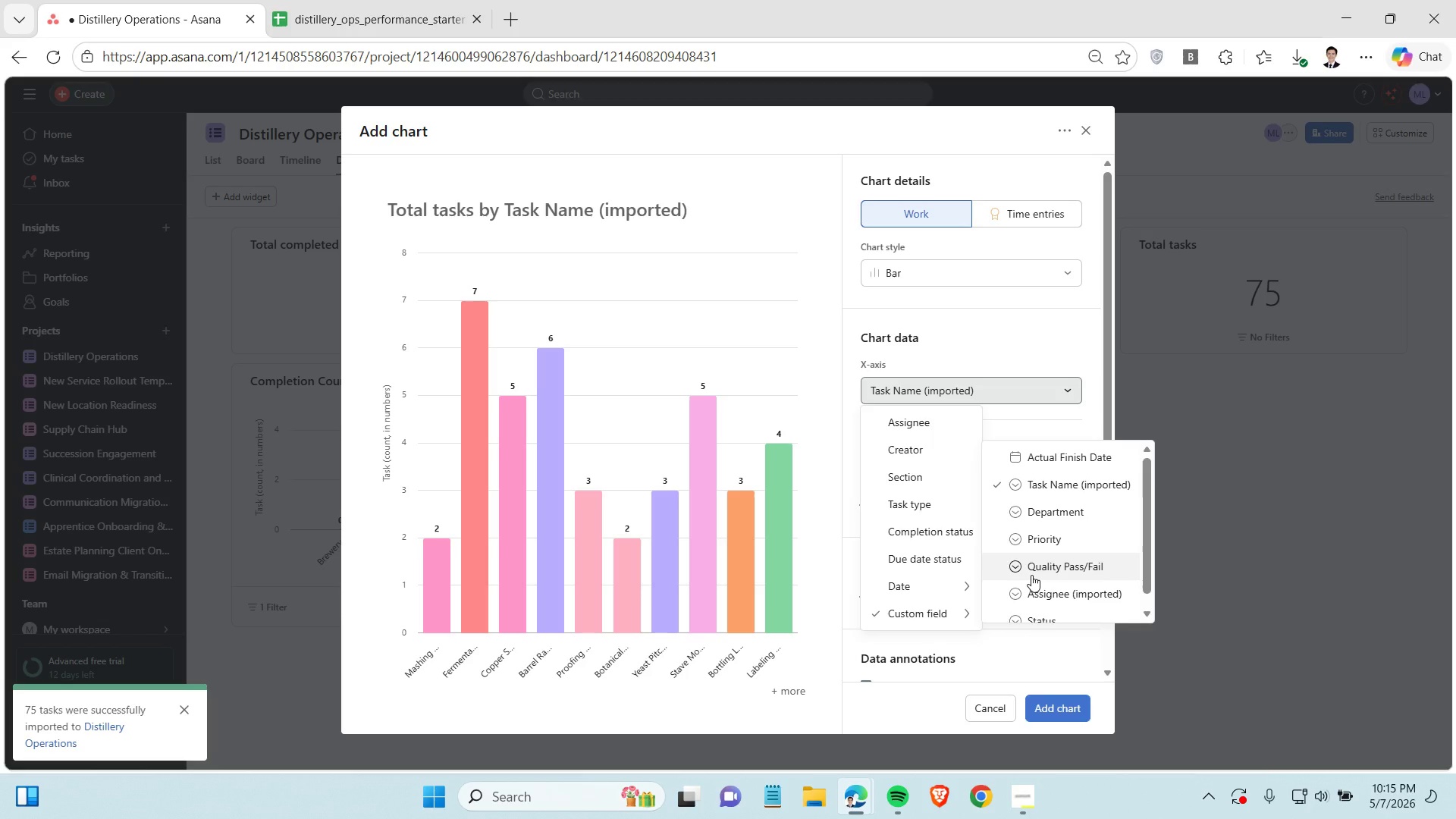 
scroll: coordinate [1029, 586], scroll_direction: down, amount: 3.0
 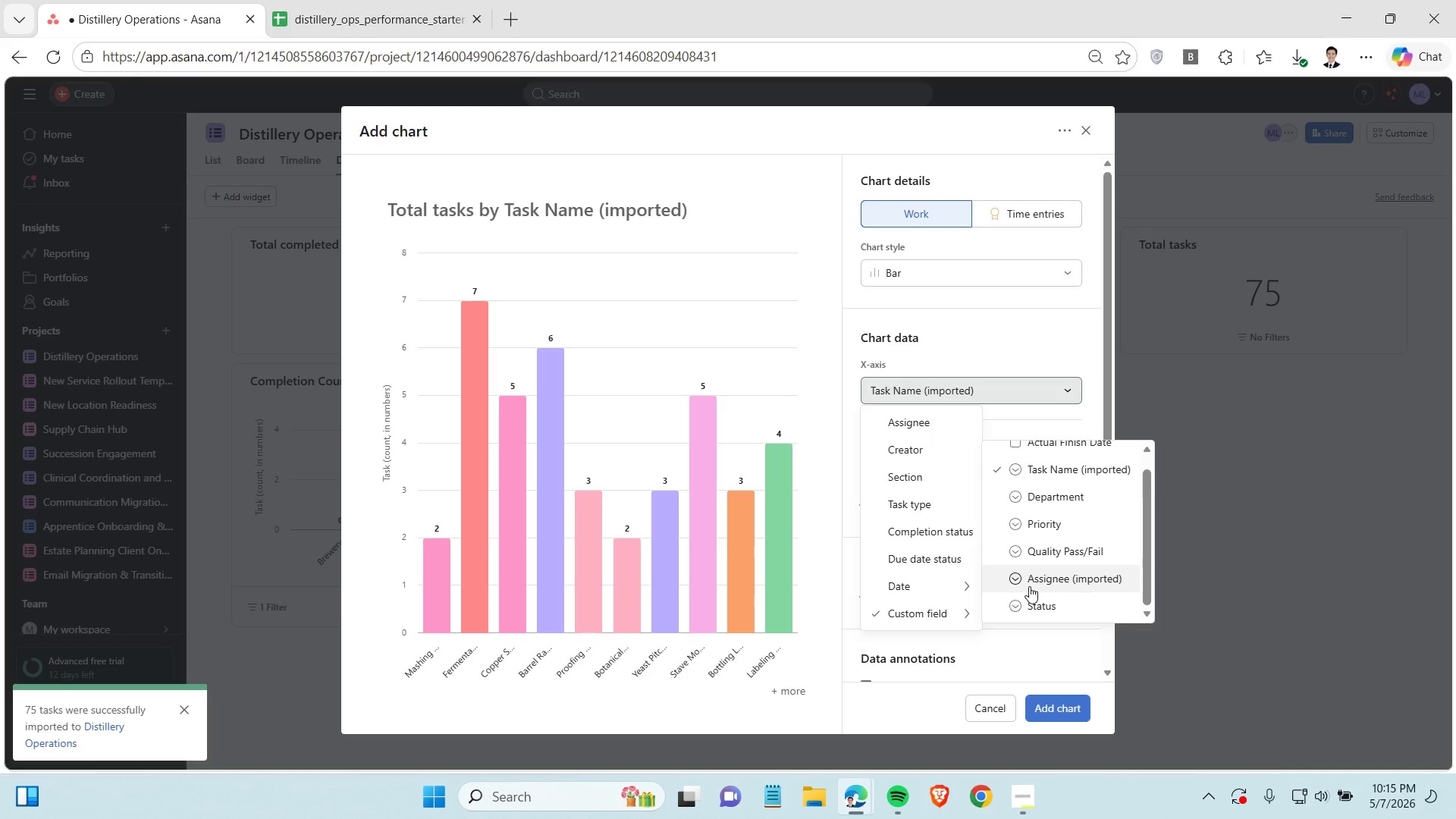 
scroll: coordinate [1028, 586], scroll_direction: up, amount: 2.0
 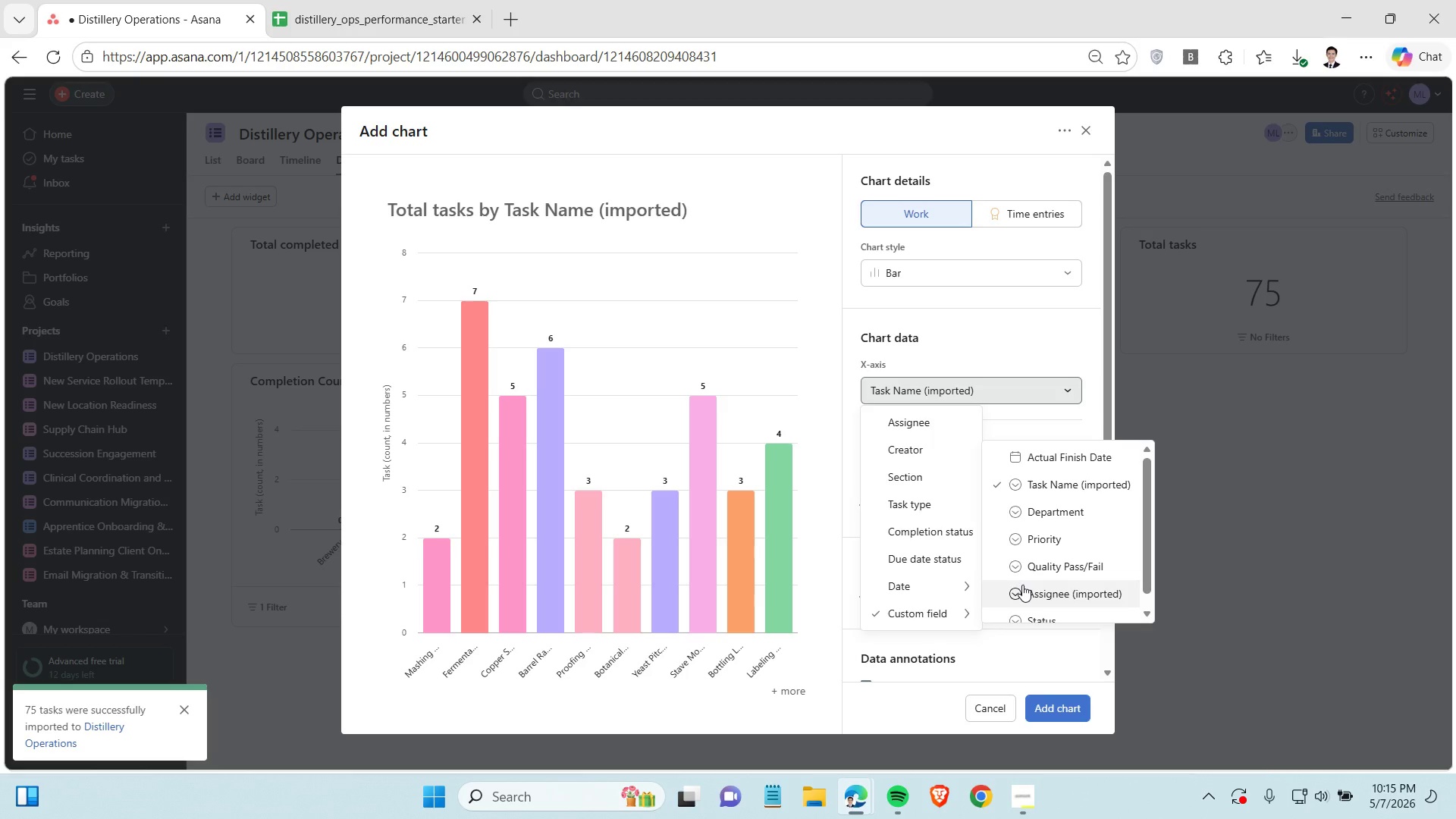 
scroll: coordinate [1022, 585], scroll_direction: down, amount: 8.0
 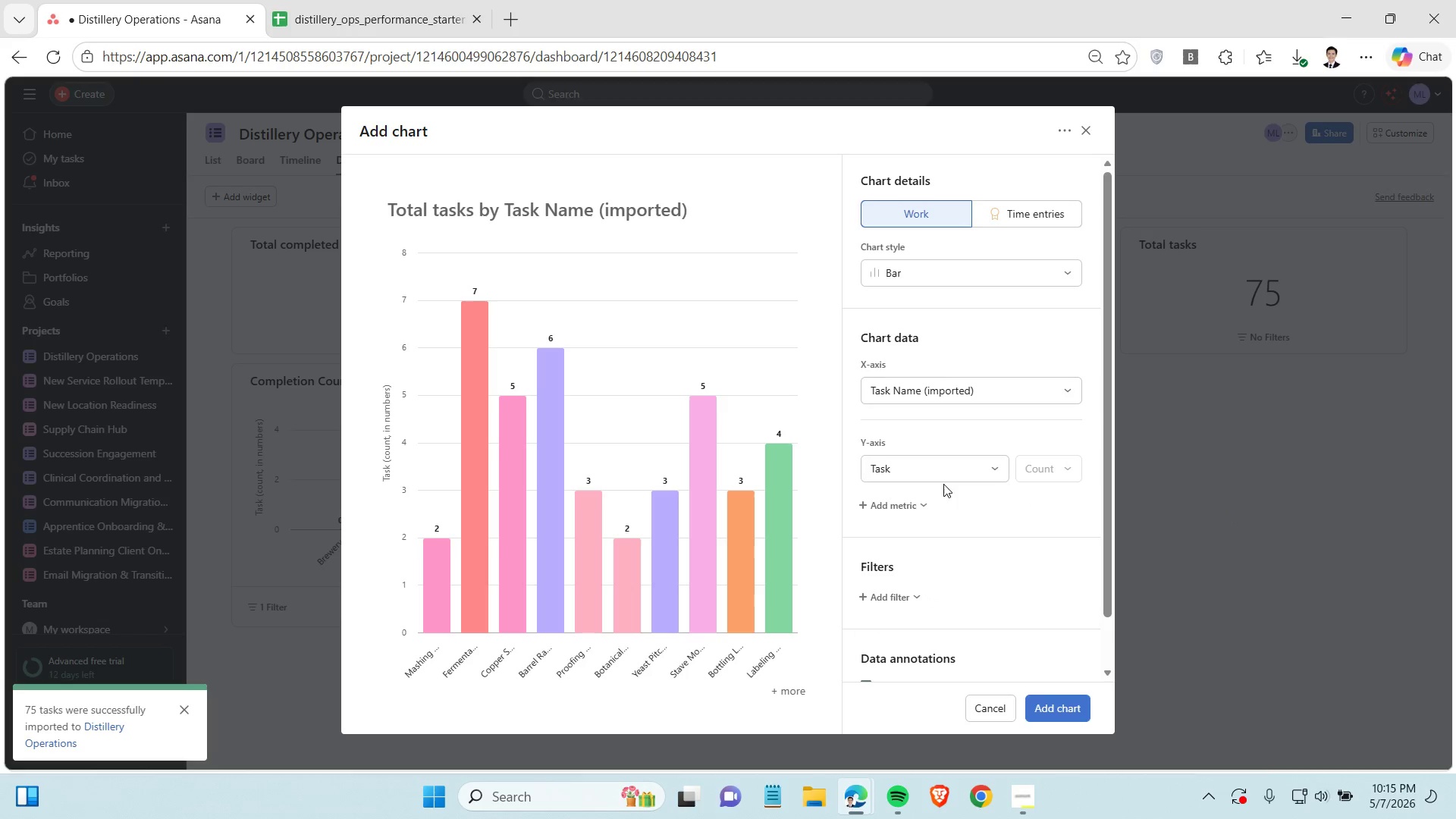 
mouse_move([936, 492])
 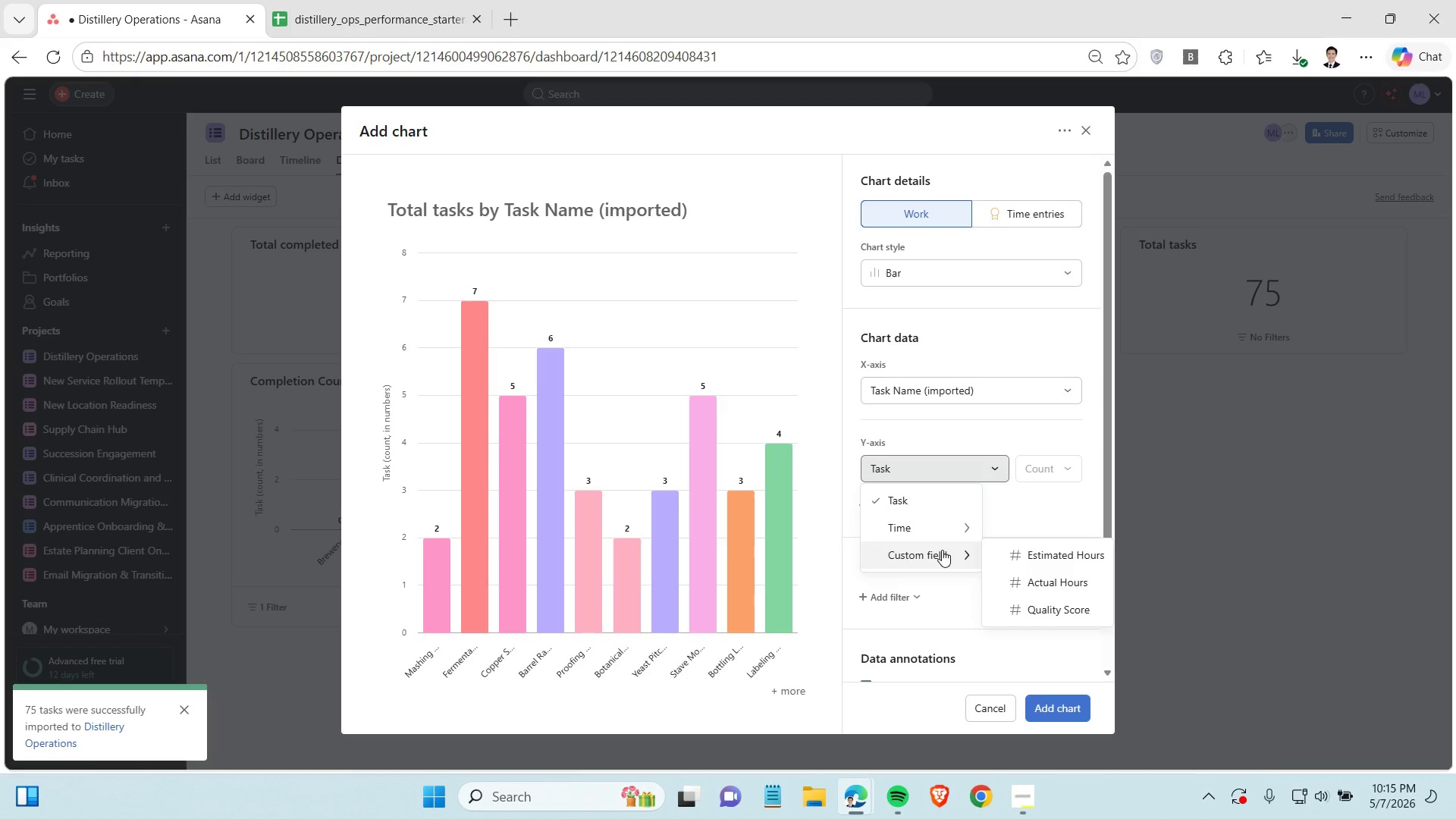 
wait(6.23)
 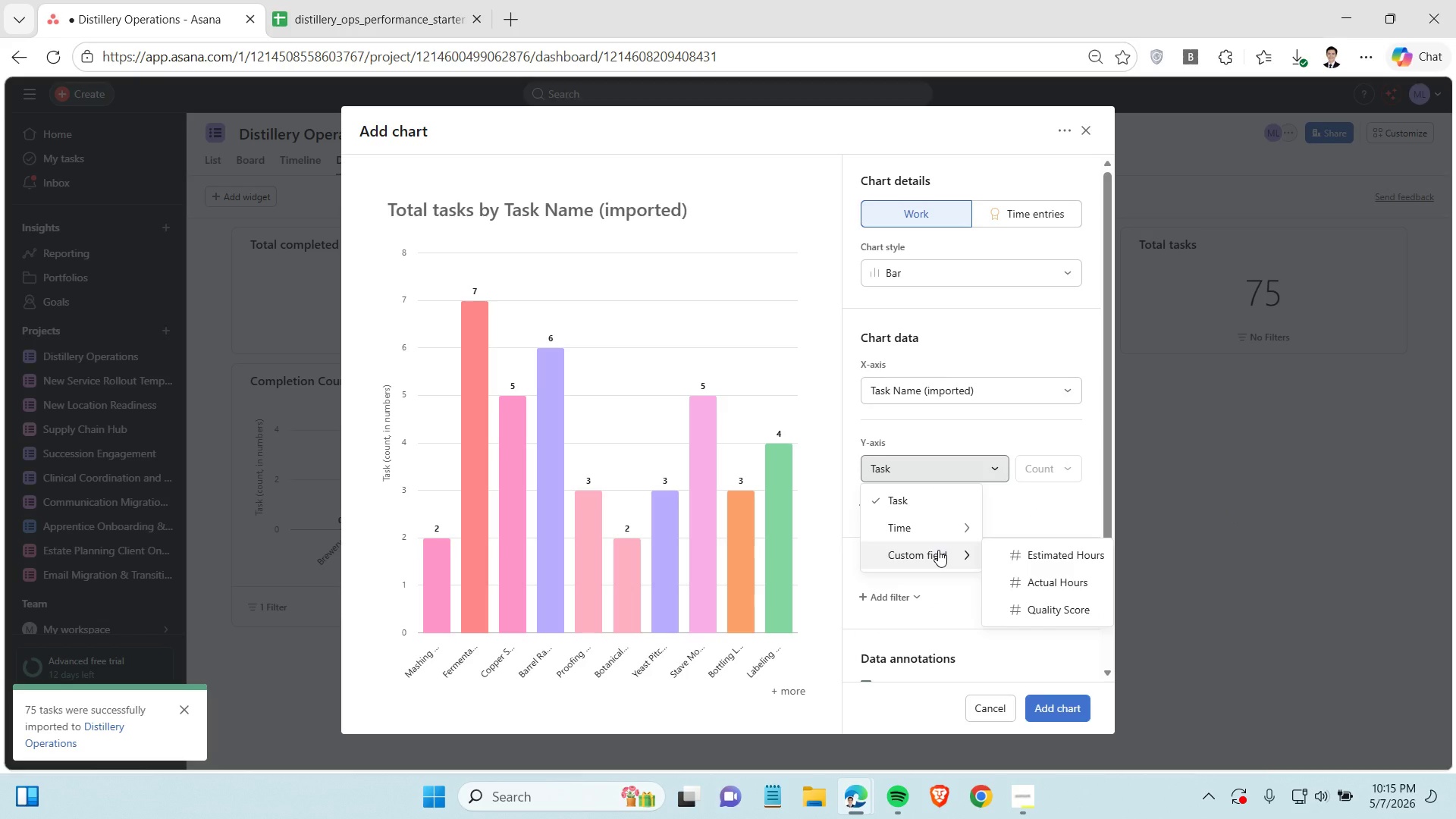 
left_click([1052, 554])
 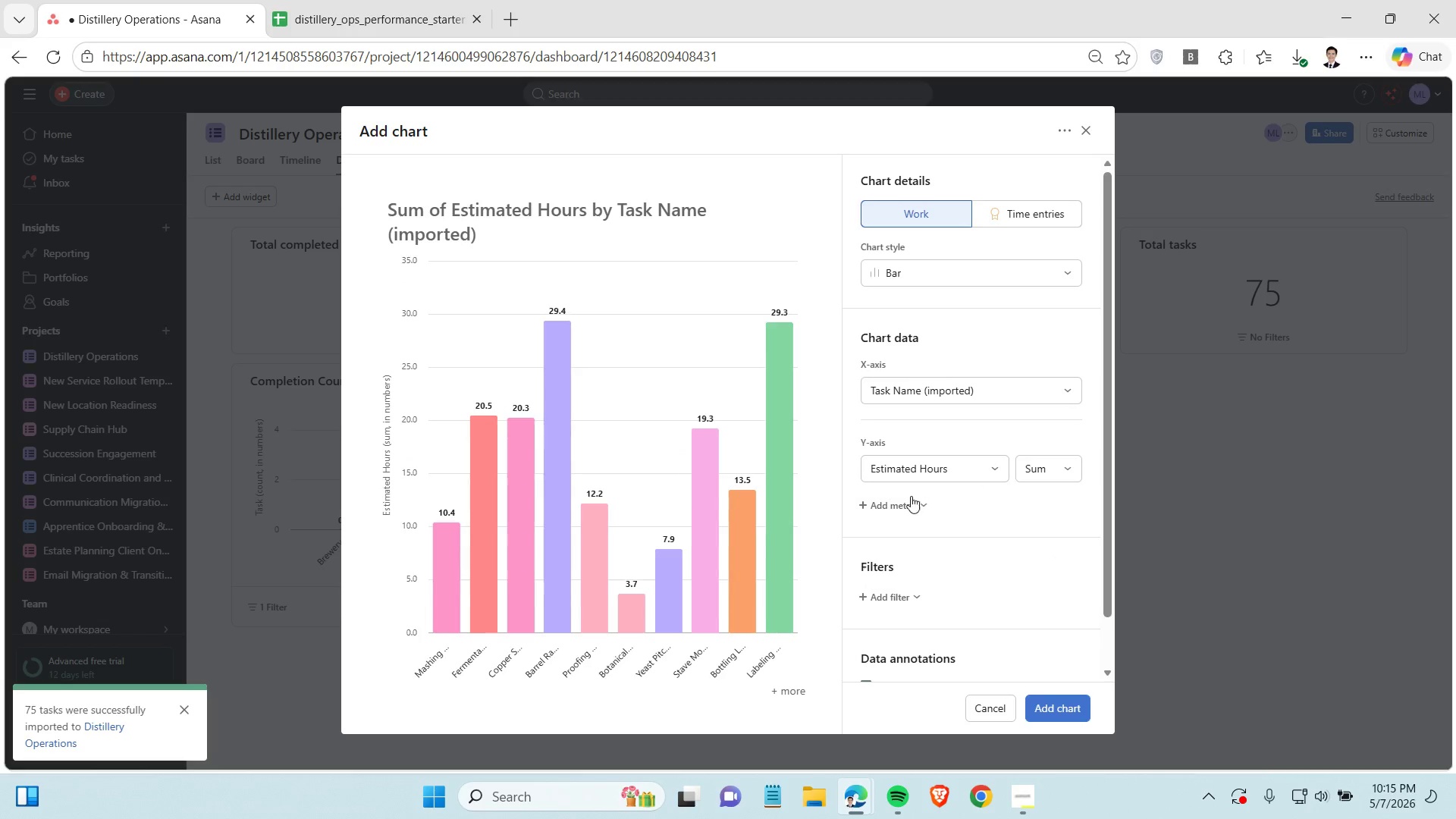 
left_click([911, 503])
 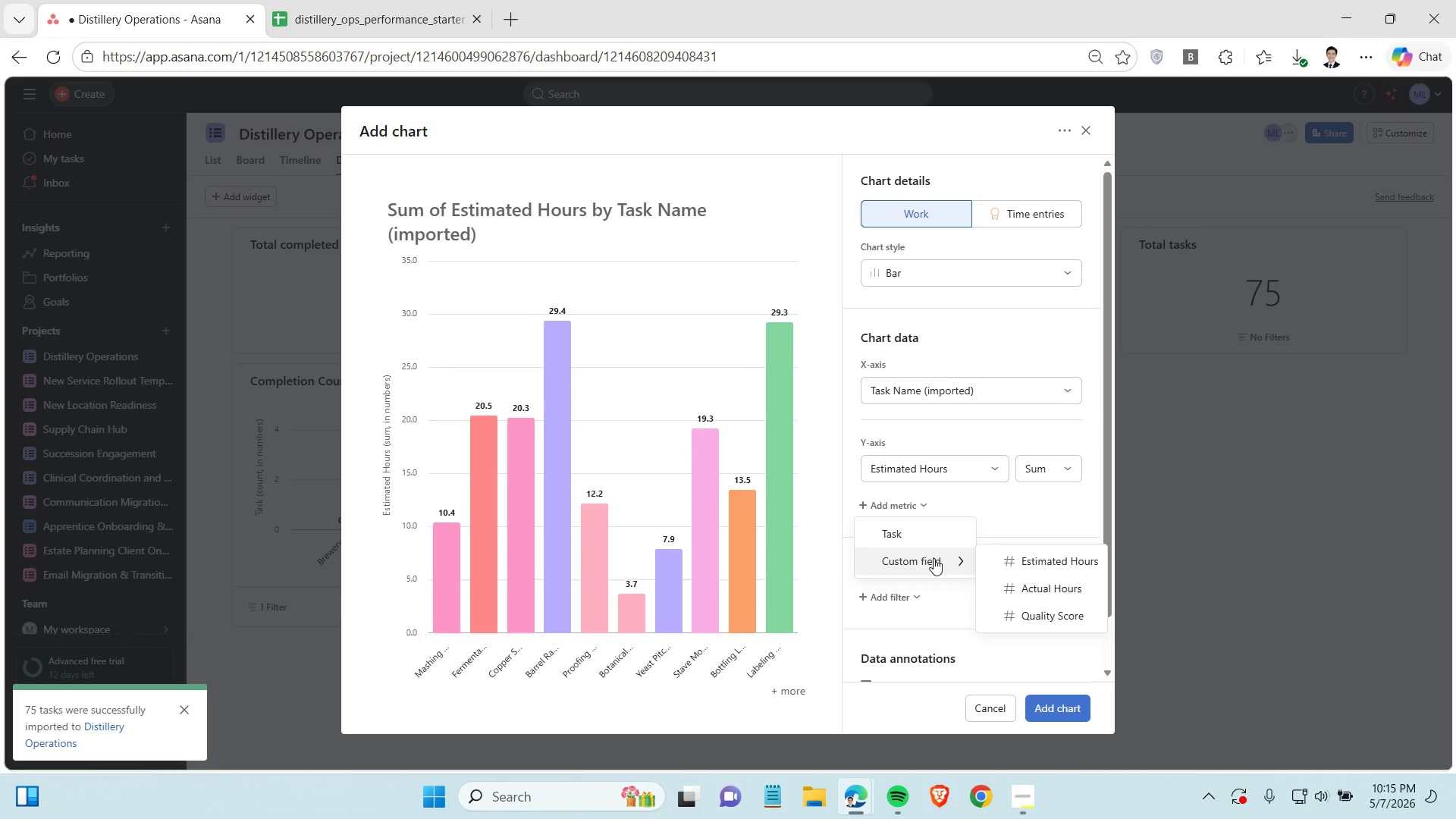 
left_click([1040, 585])
 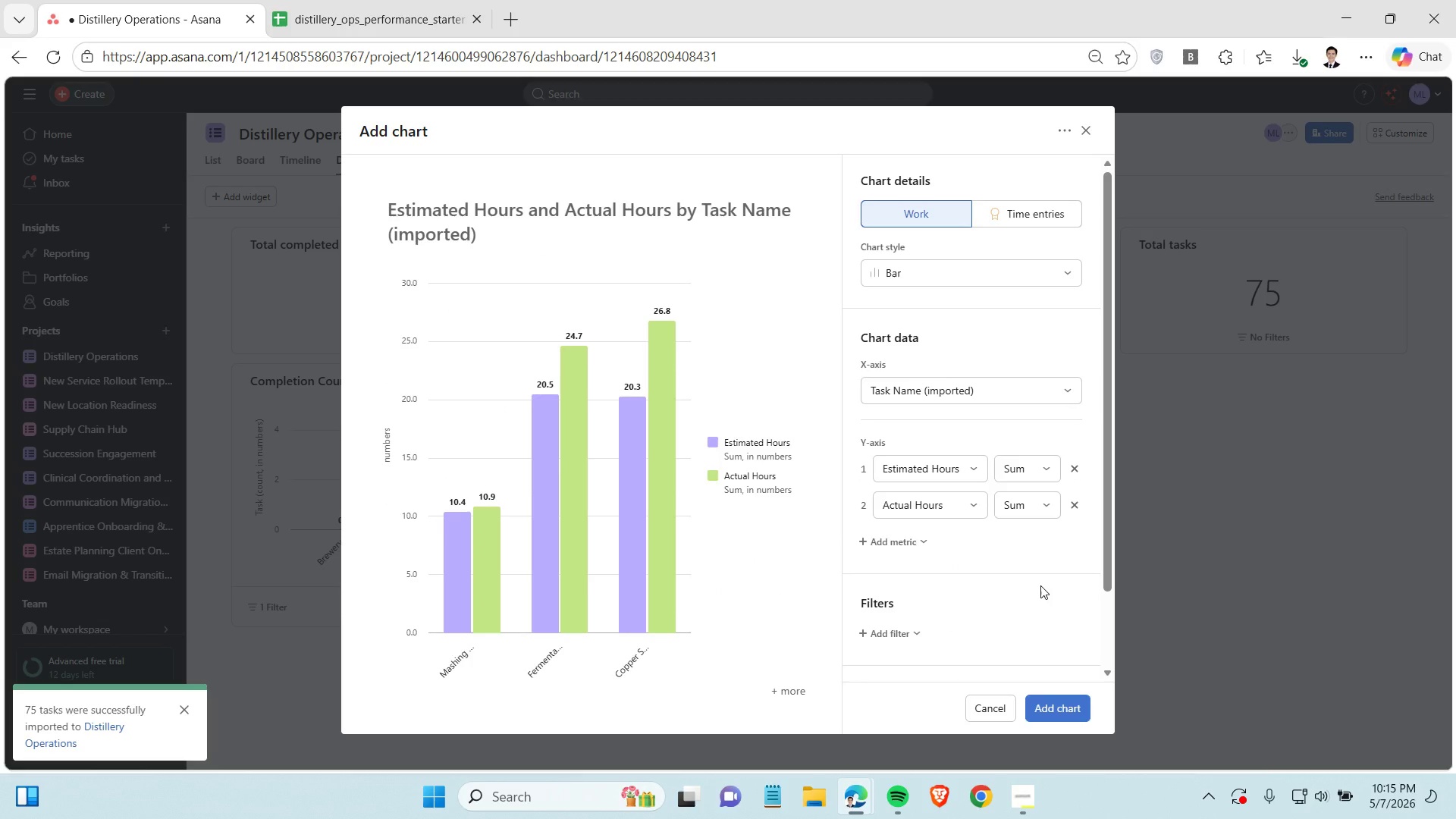 
wait(8.44)
 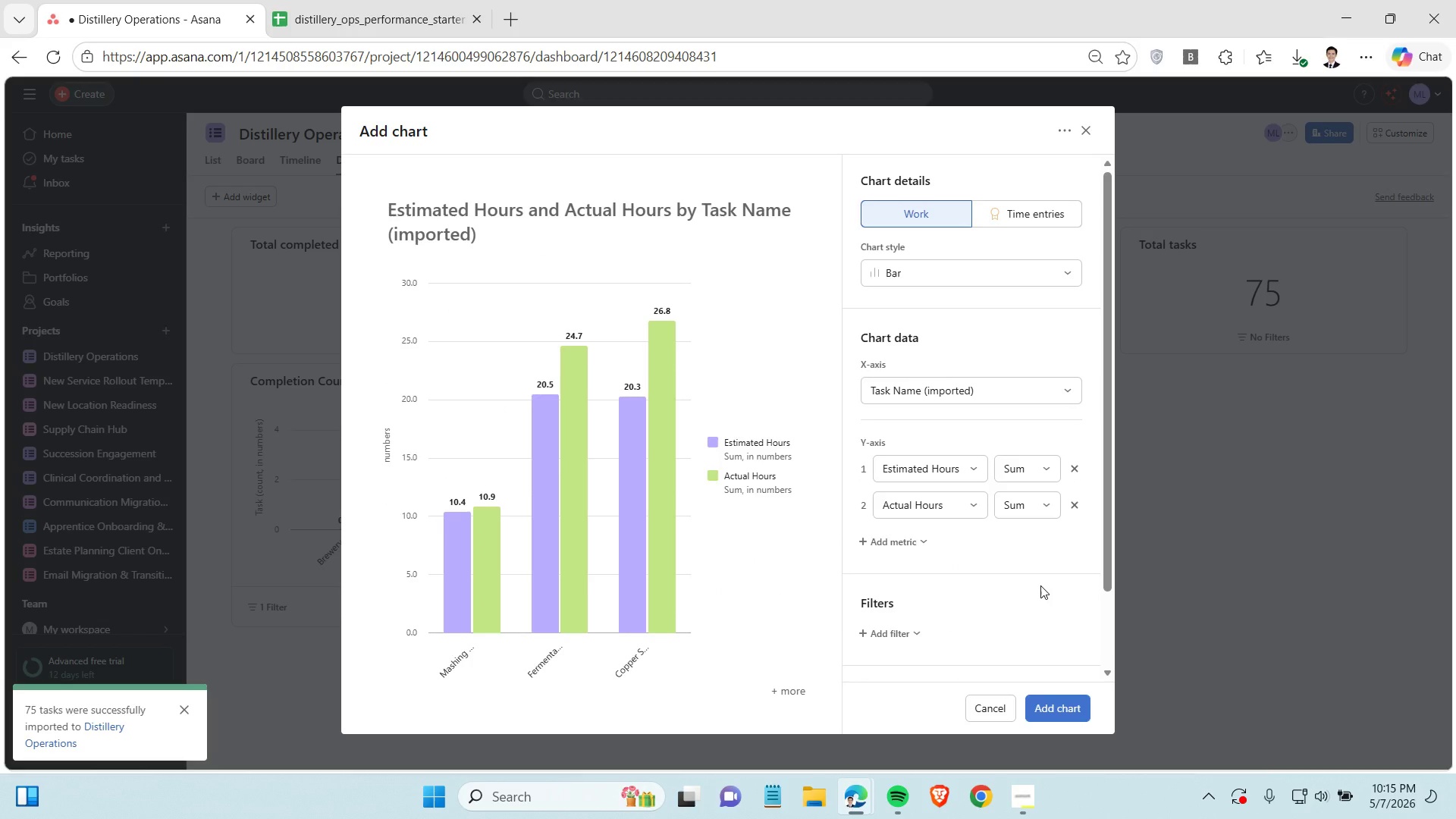 
left_click([1015, 803])